 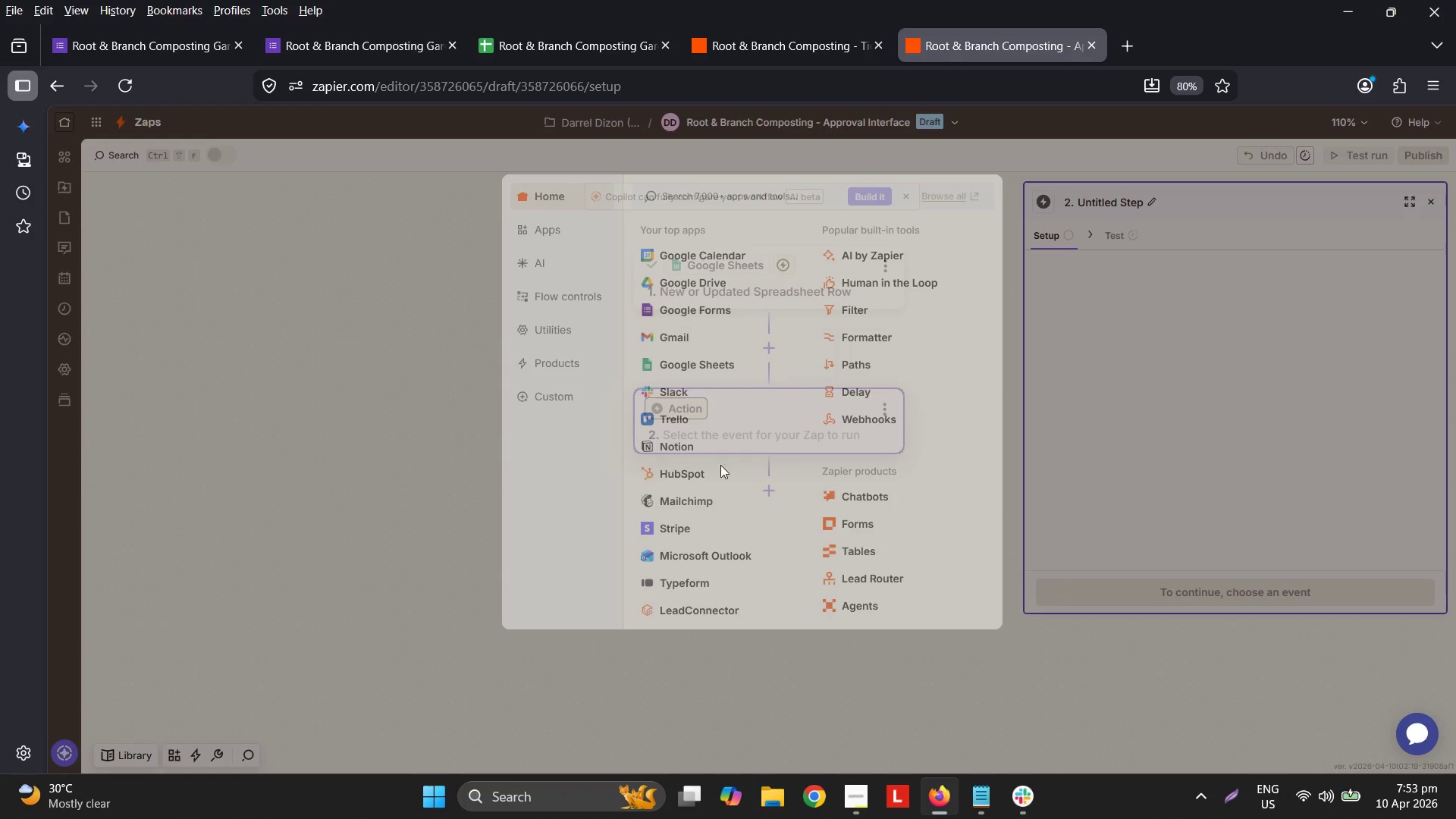 
scroll: coordinate [773, 428], scroll_direction: down, amount: 2.0
 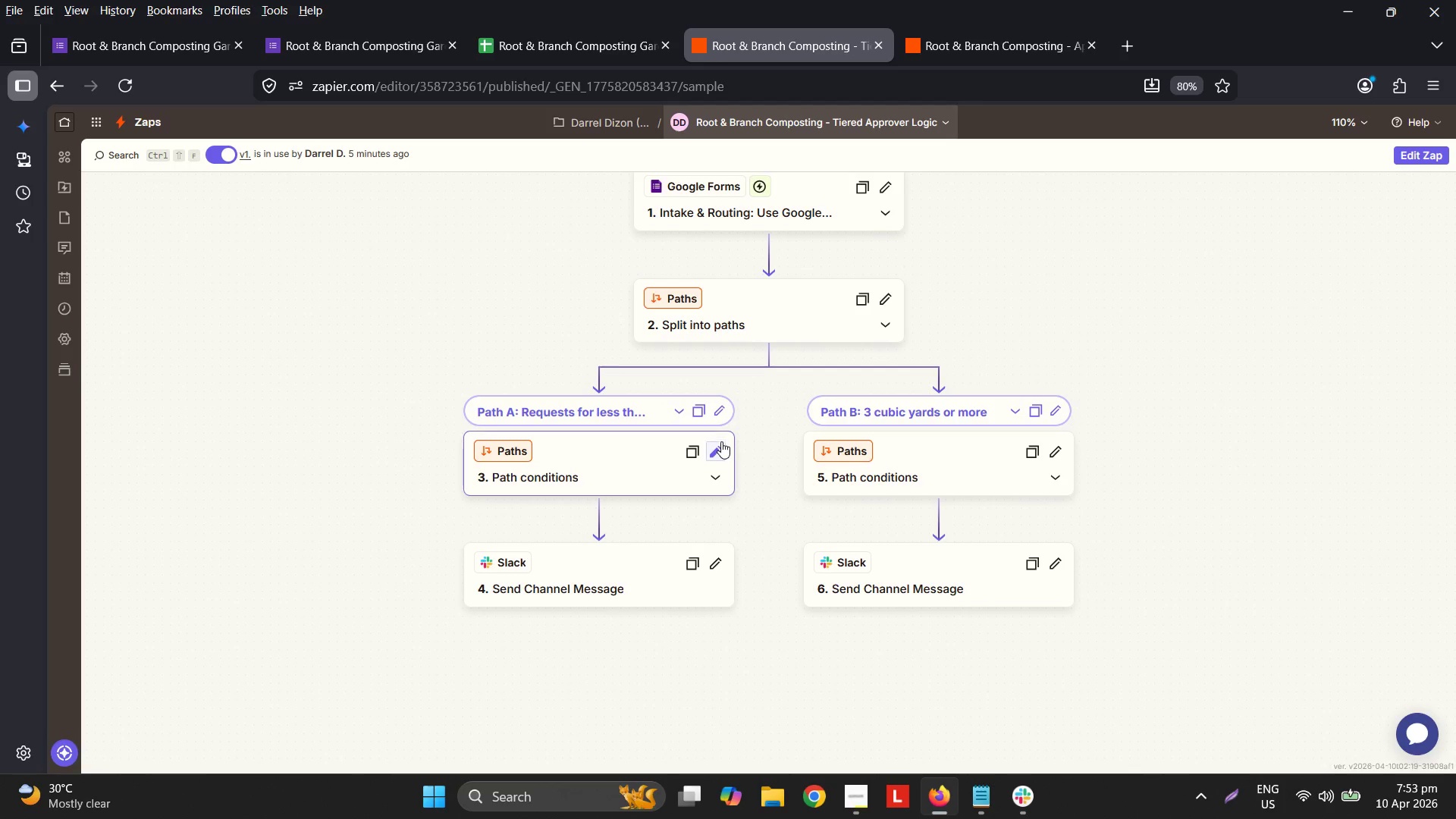 
left_click([720, 447])
 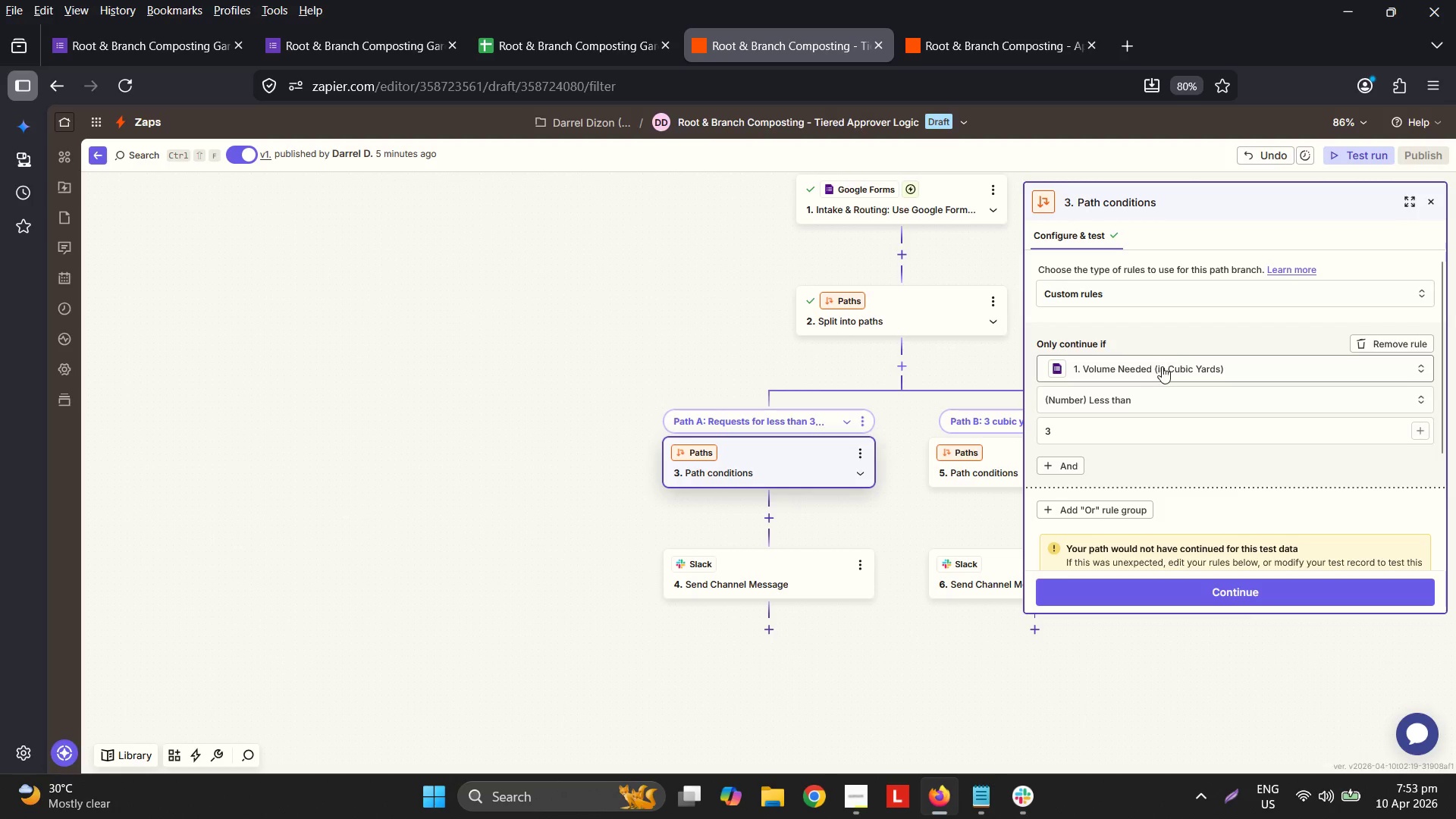 
wait(5.58)
 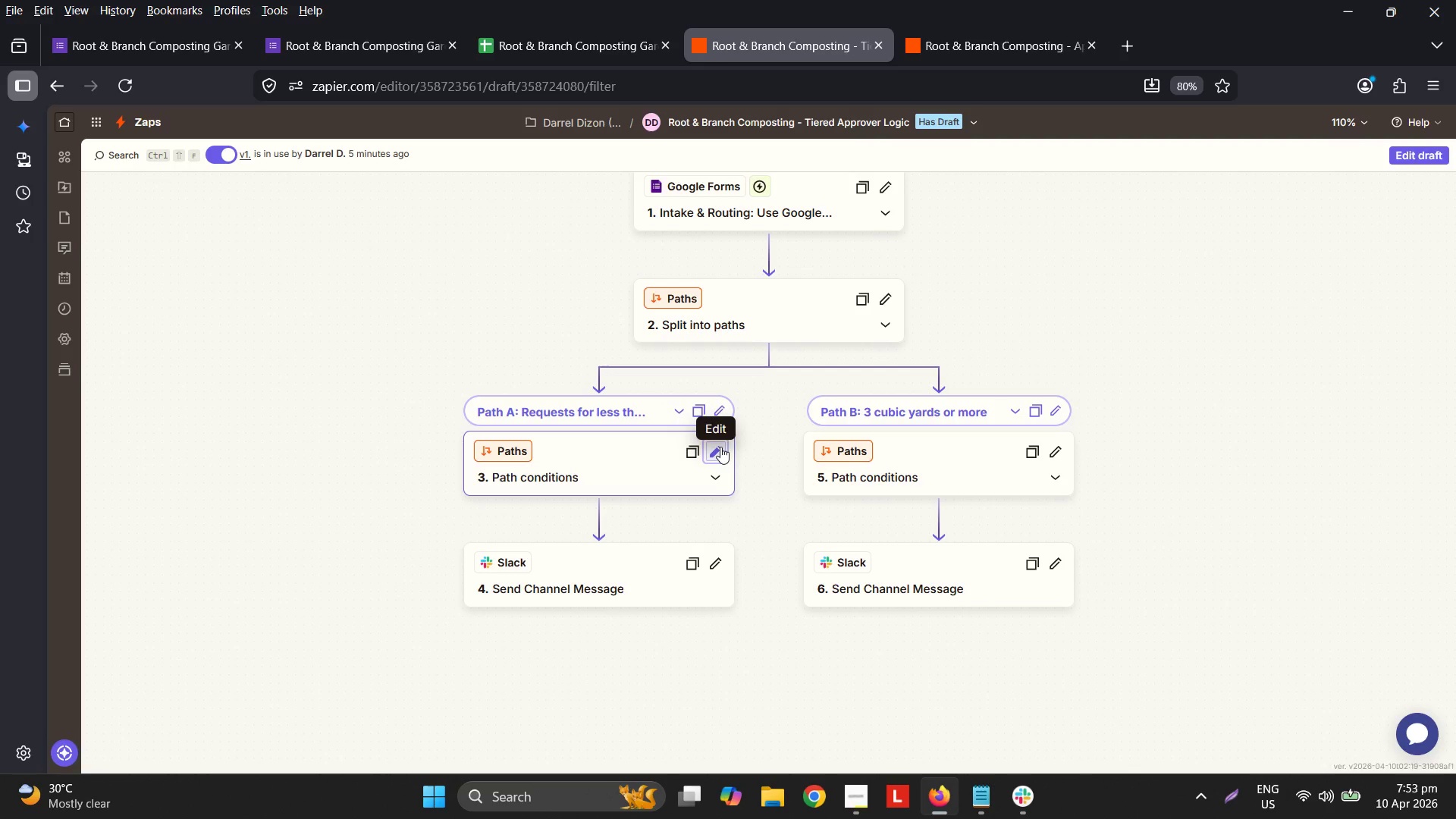 
double_click([1117, 203])
 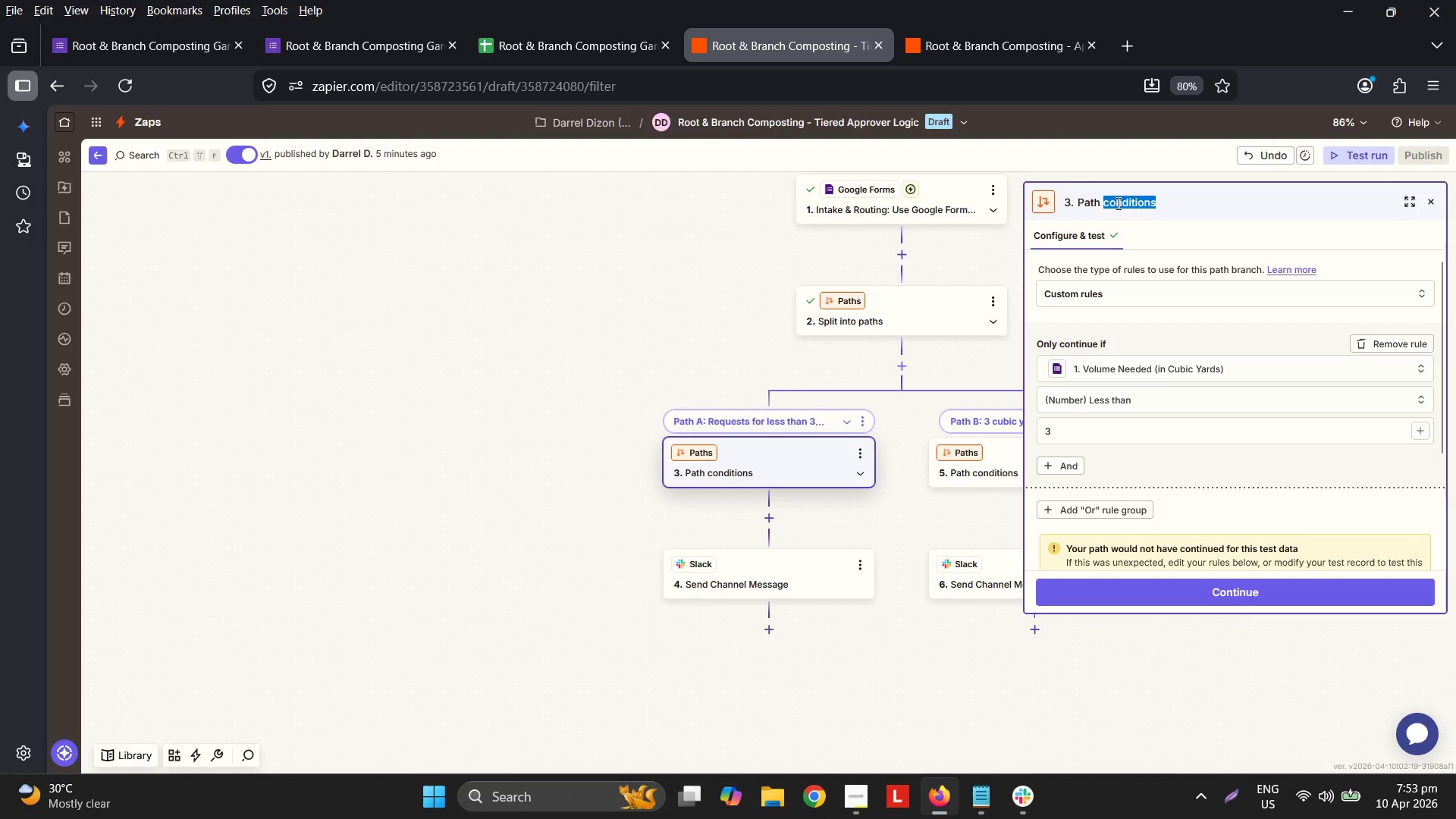 
triple_click([1117, 203])
 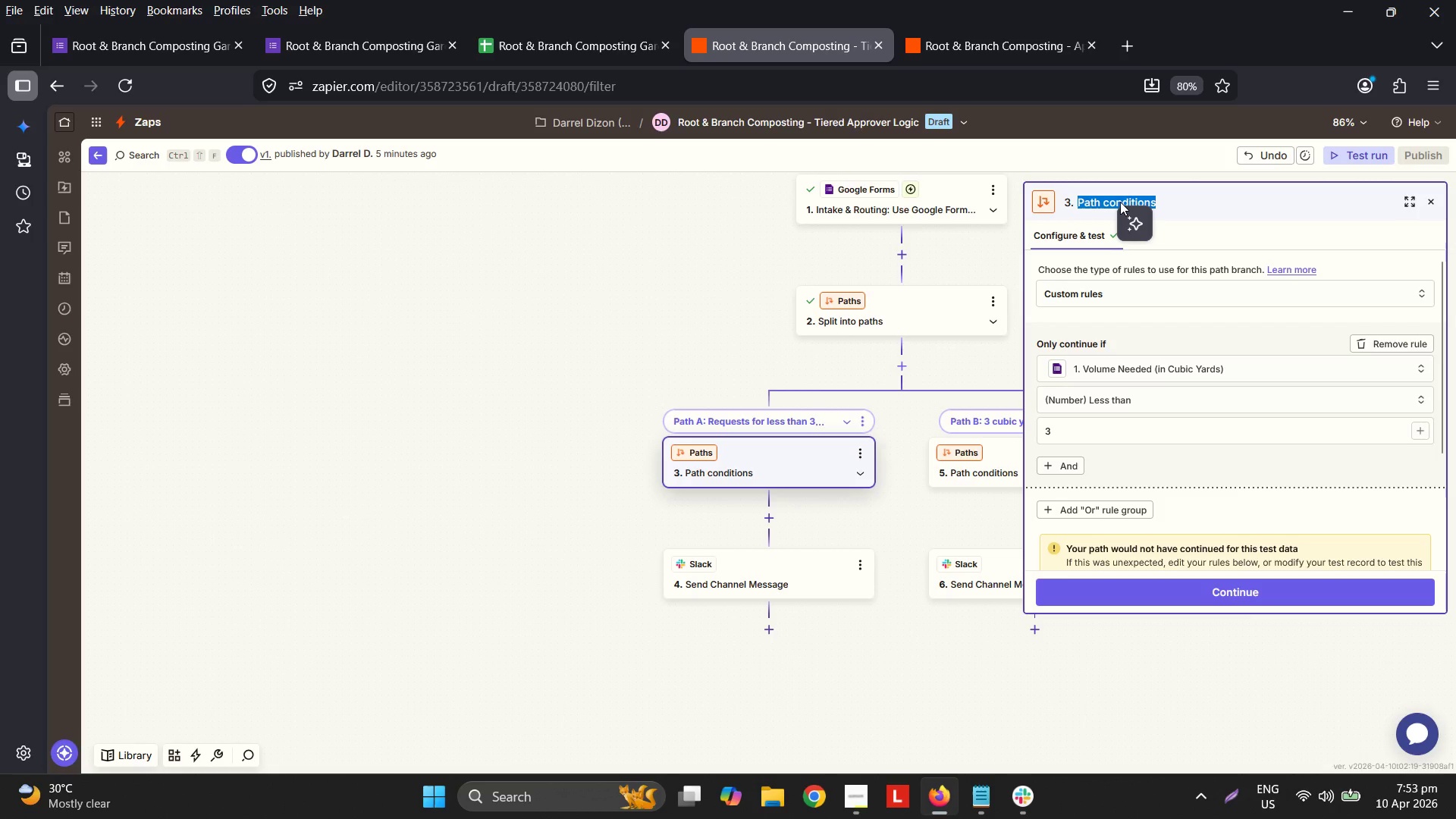 
type(Only)
 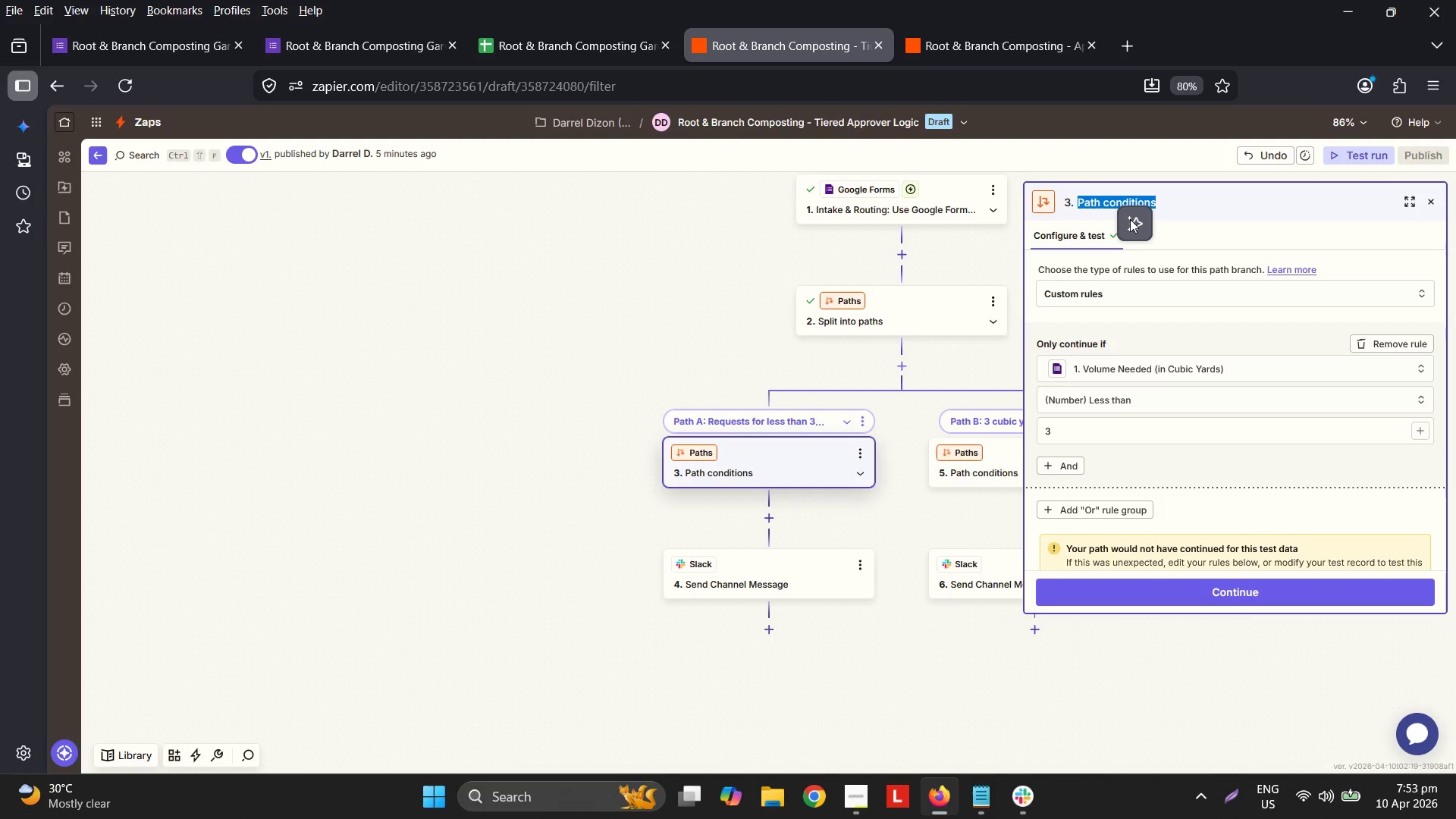 
left_click([1112, 195])
 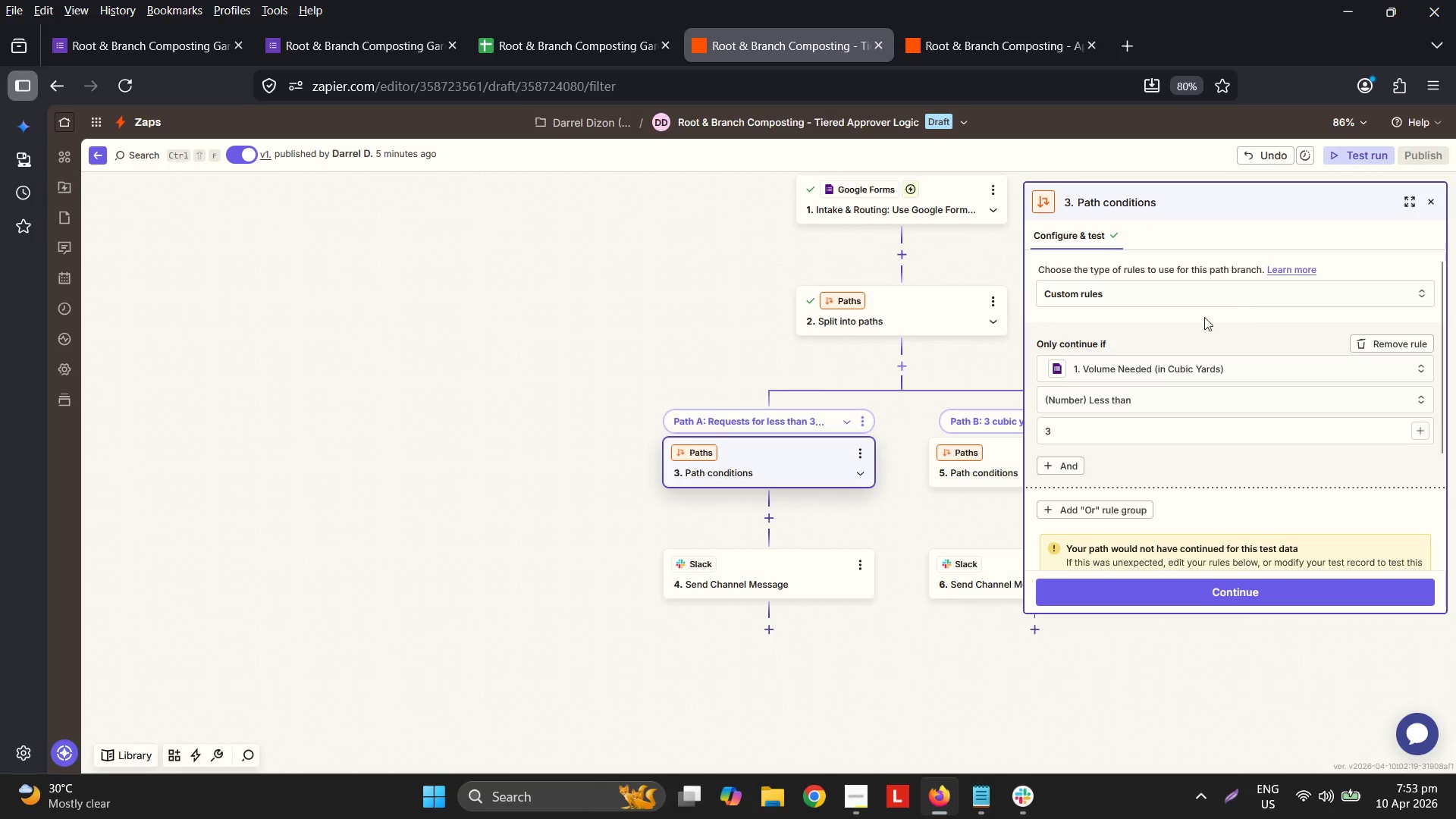 
double_click([1116, 203])
 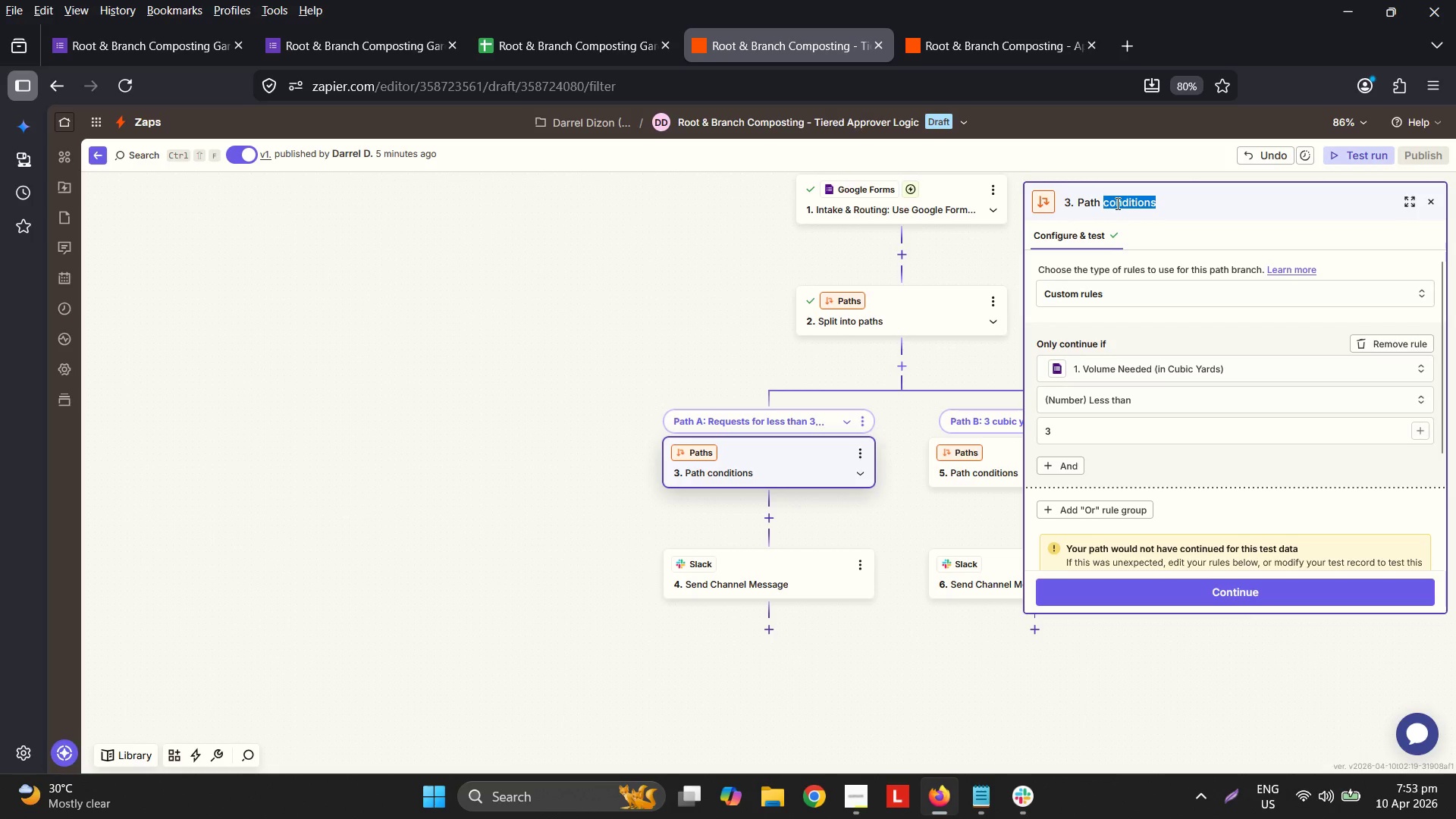 
triple_click([1116, 203])
 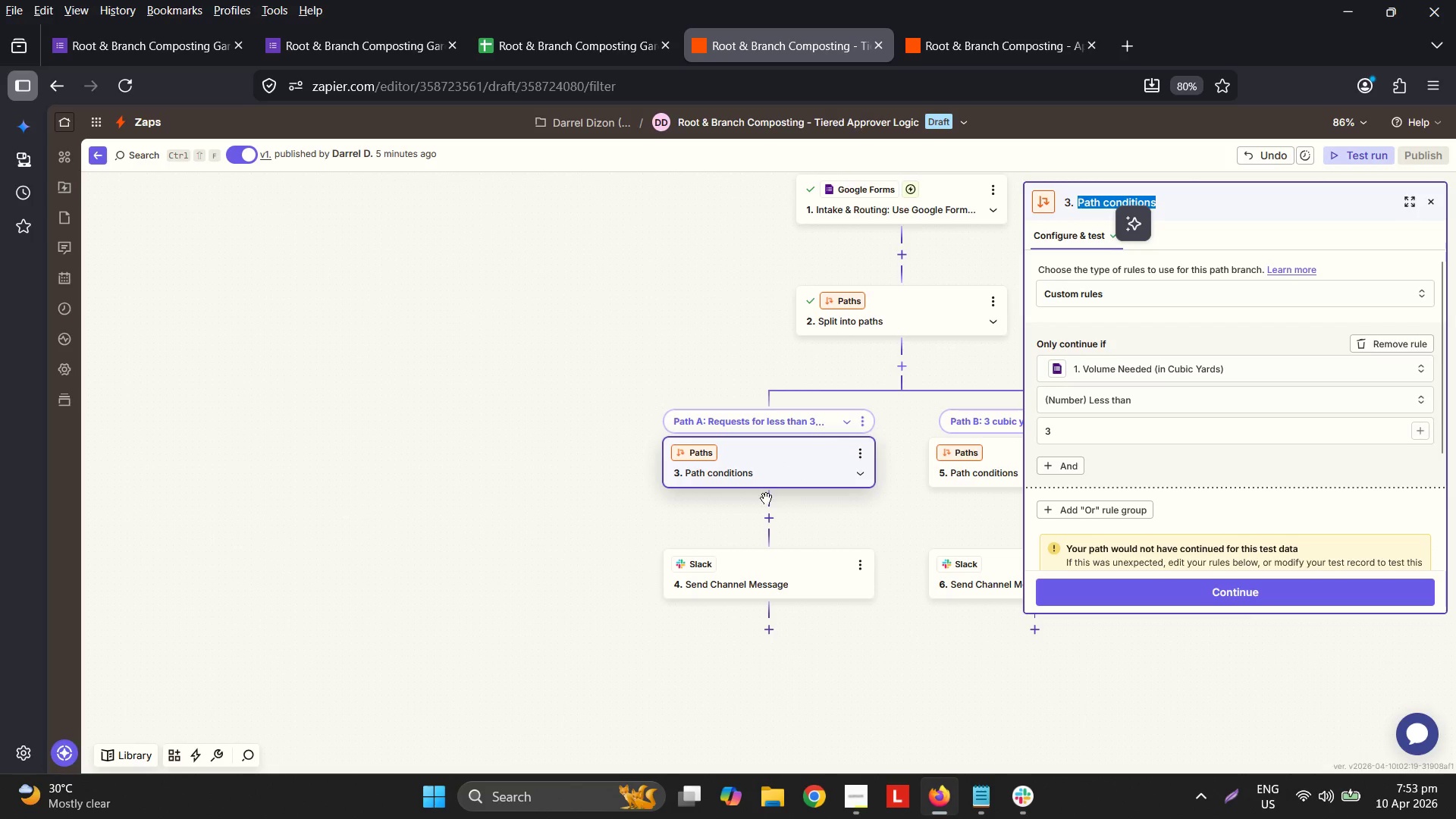 
left_click([767, 582])
 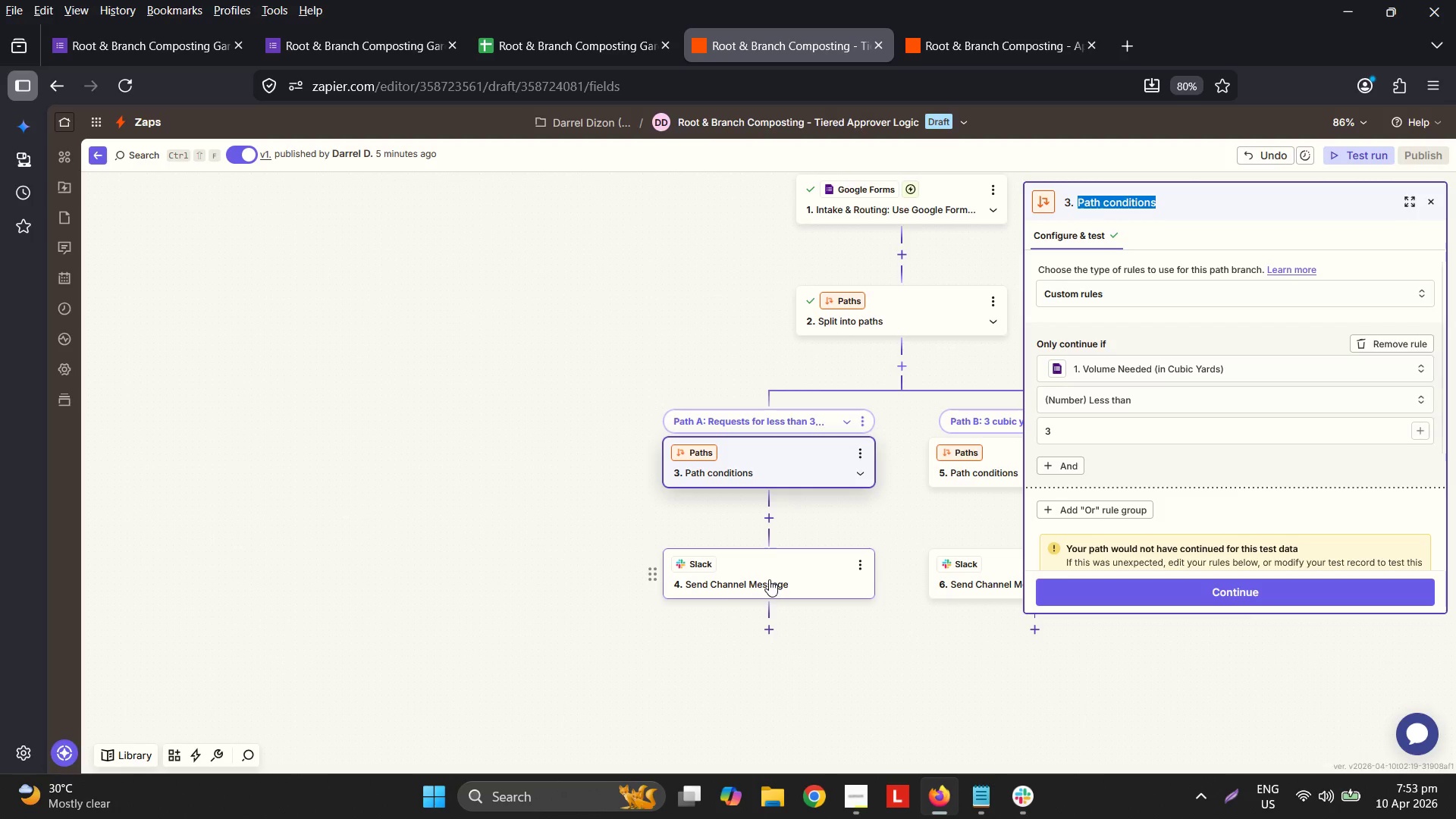 
left_click([769, 579])
 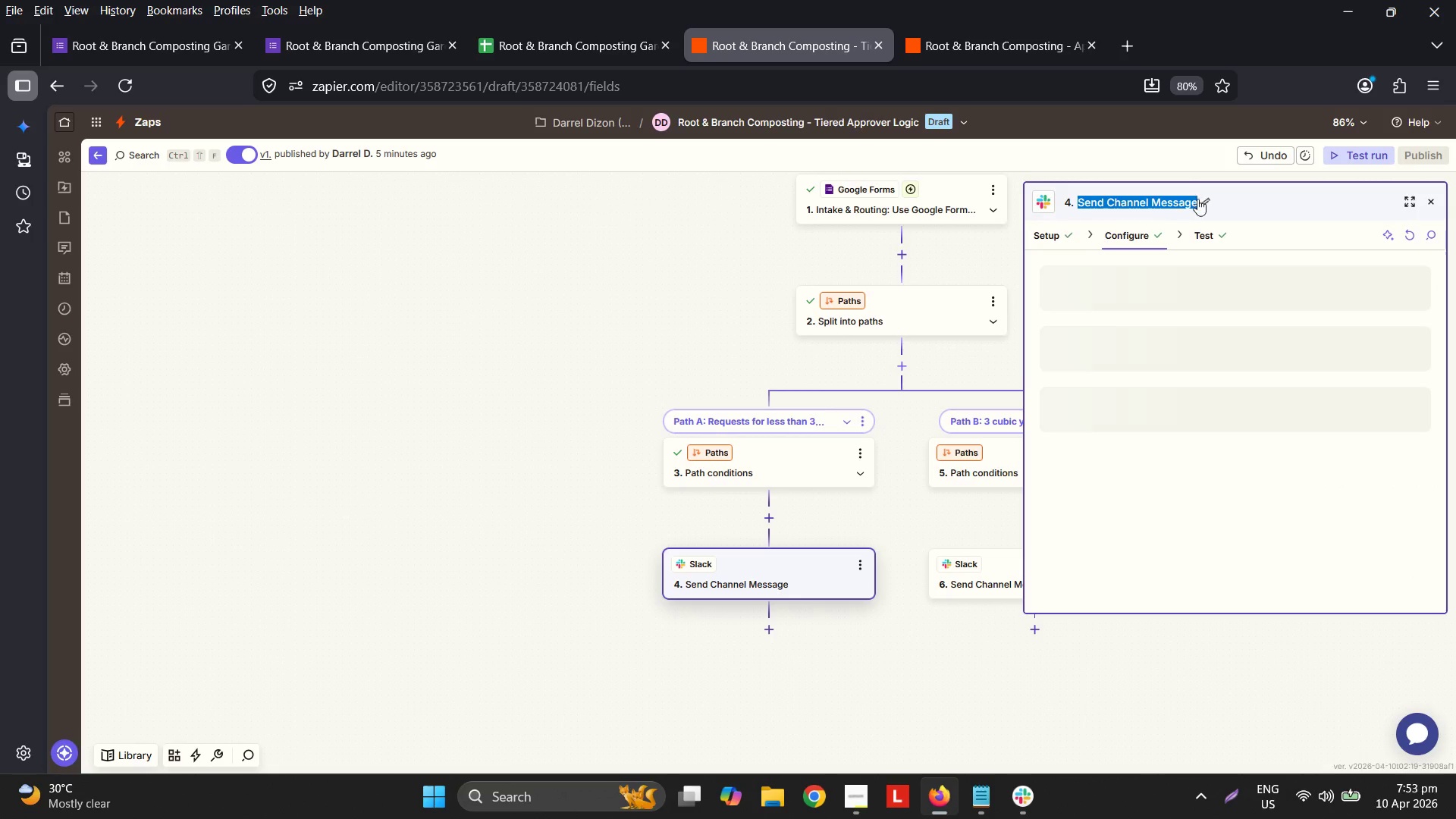 
left_click([1207, 196])
 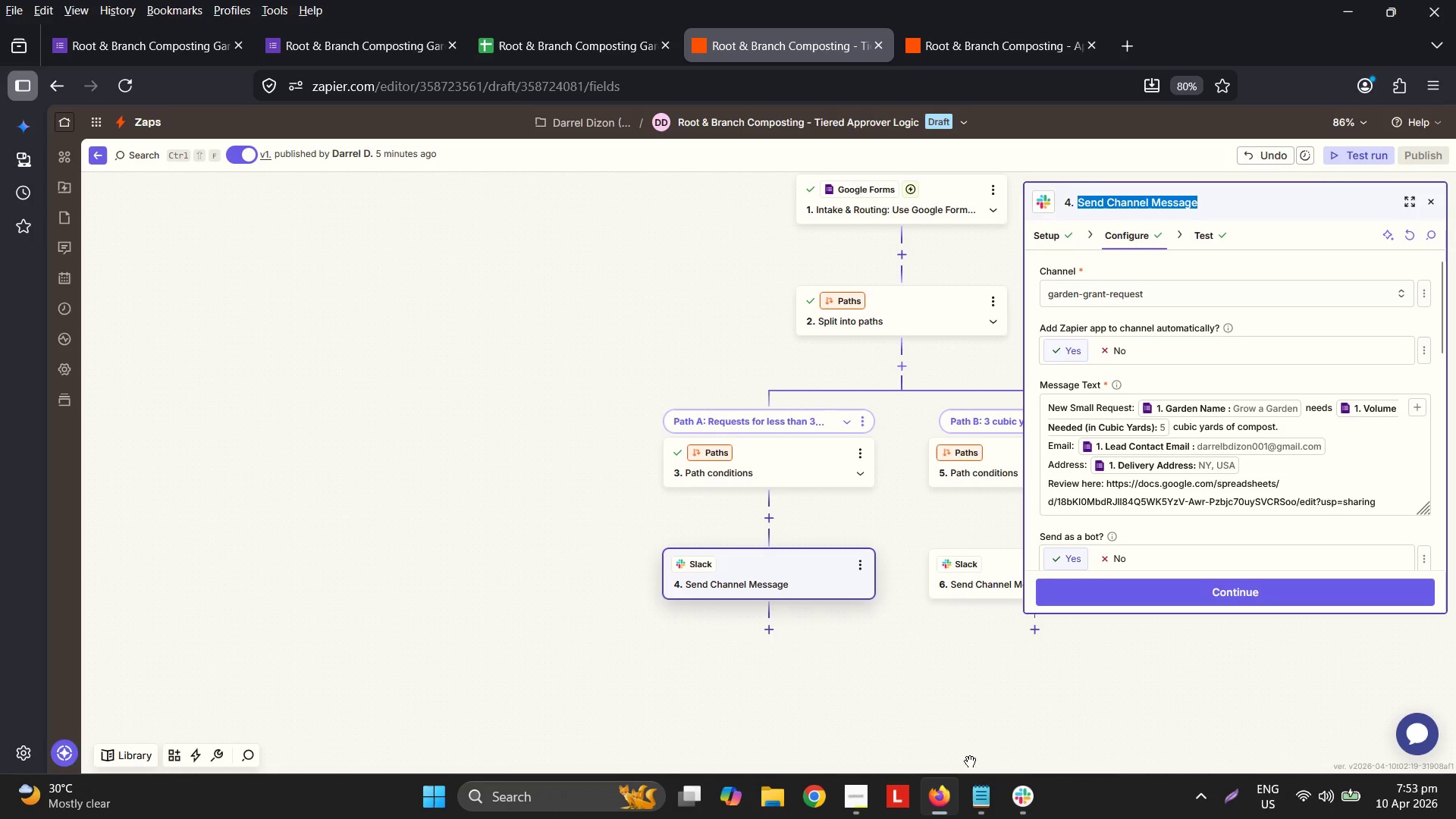 
left_click([859, 799])